 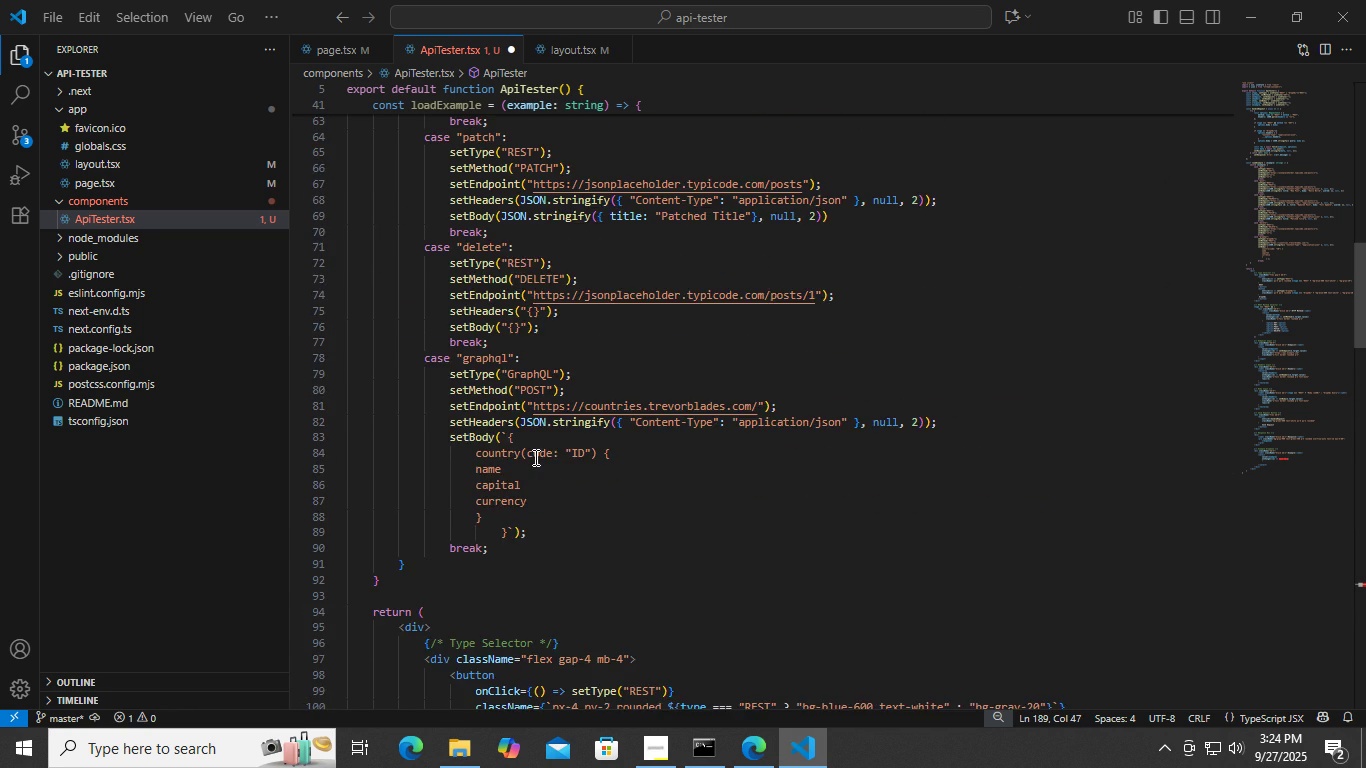 
scroll: coordinate [534, 457], scroll_direction: down, amount: 1.0
 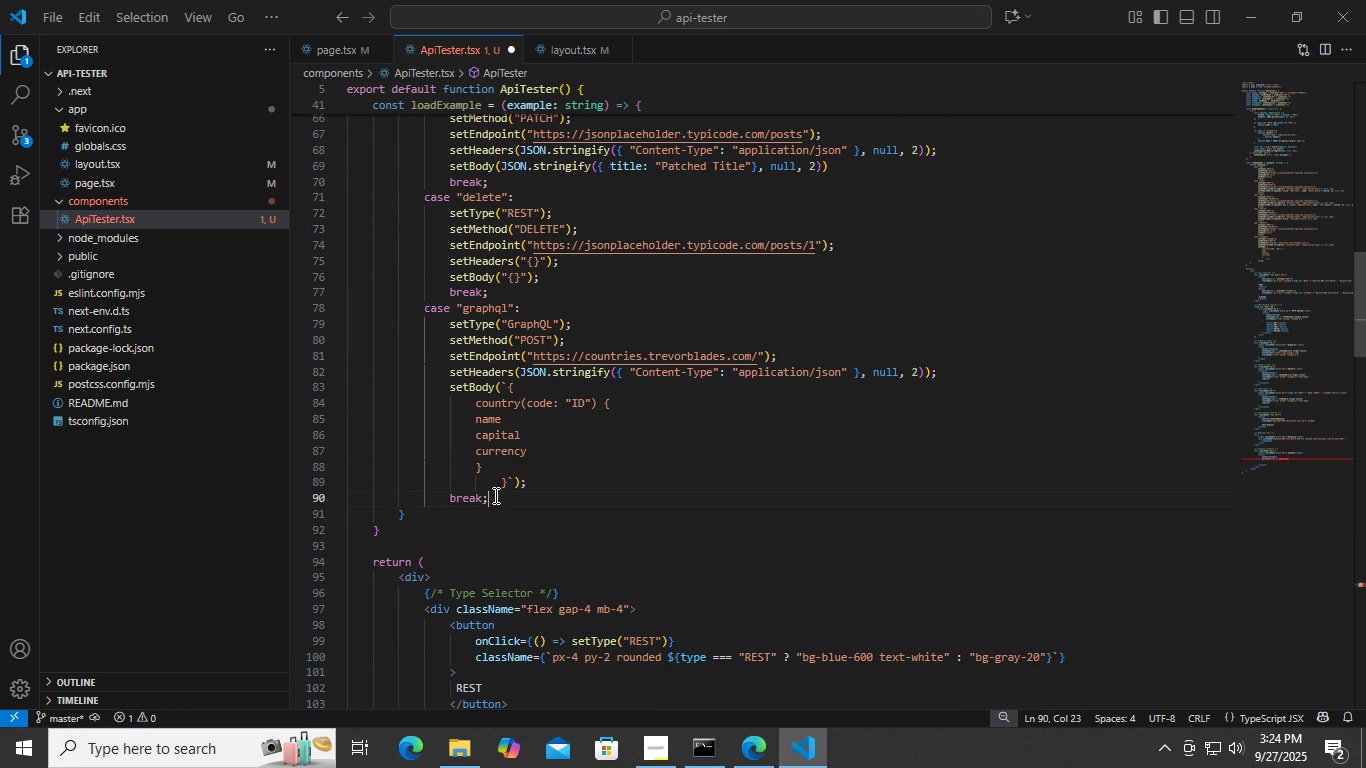 
left_click([494, 495])
 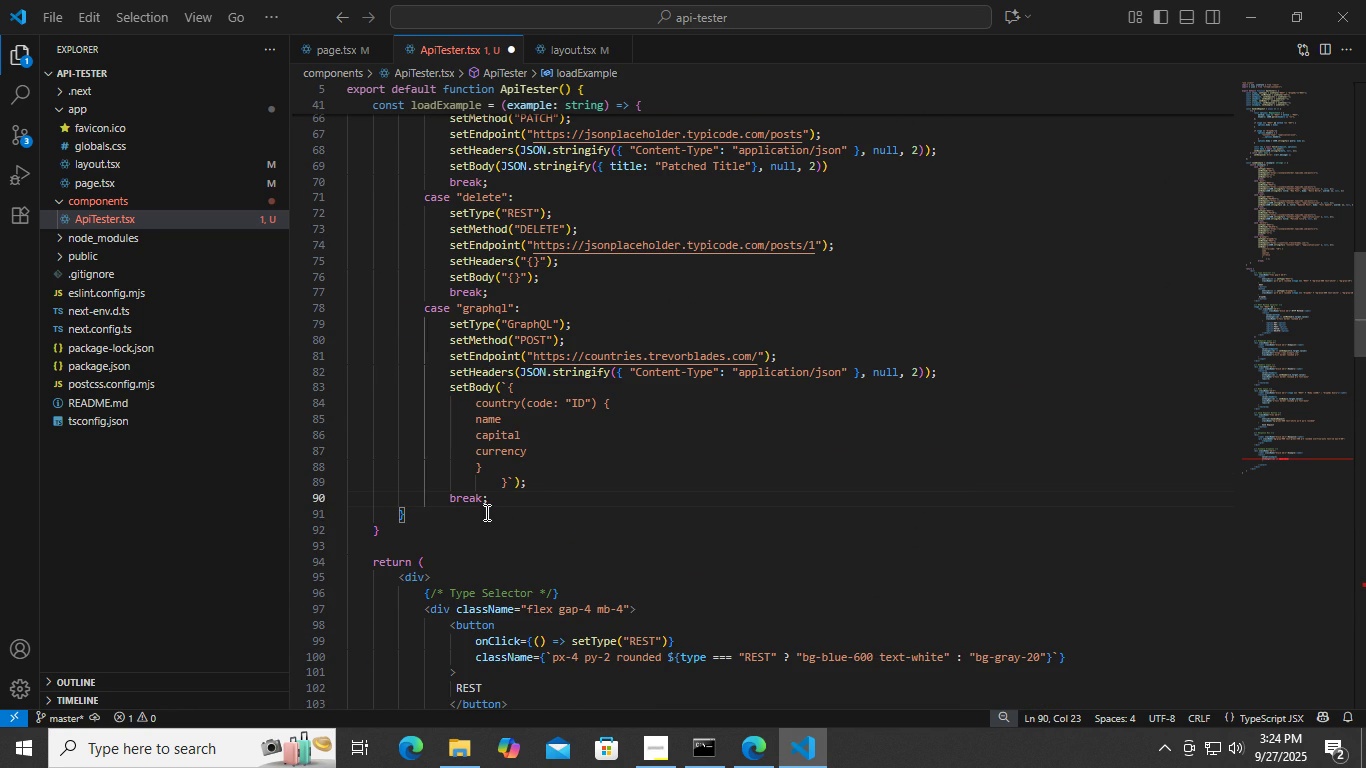 
left_click([485, 512])
 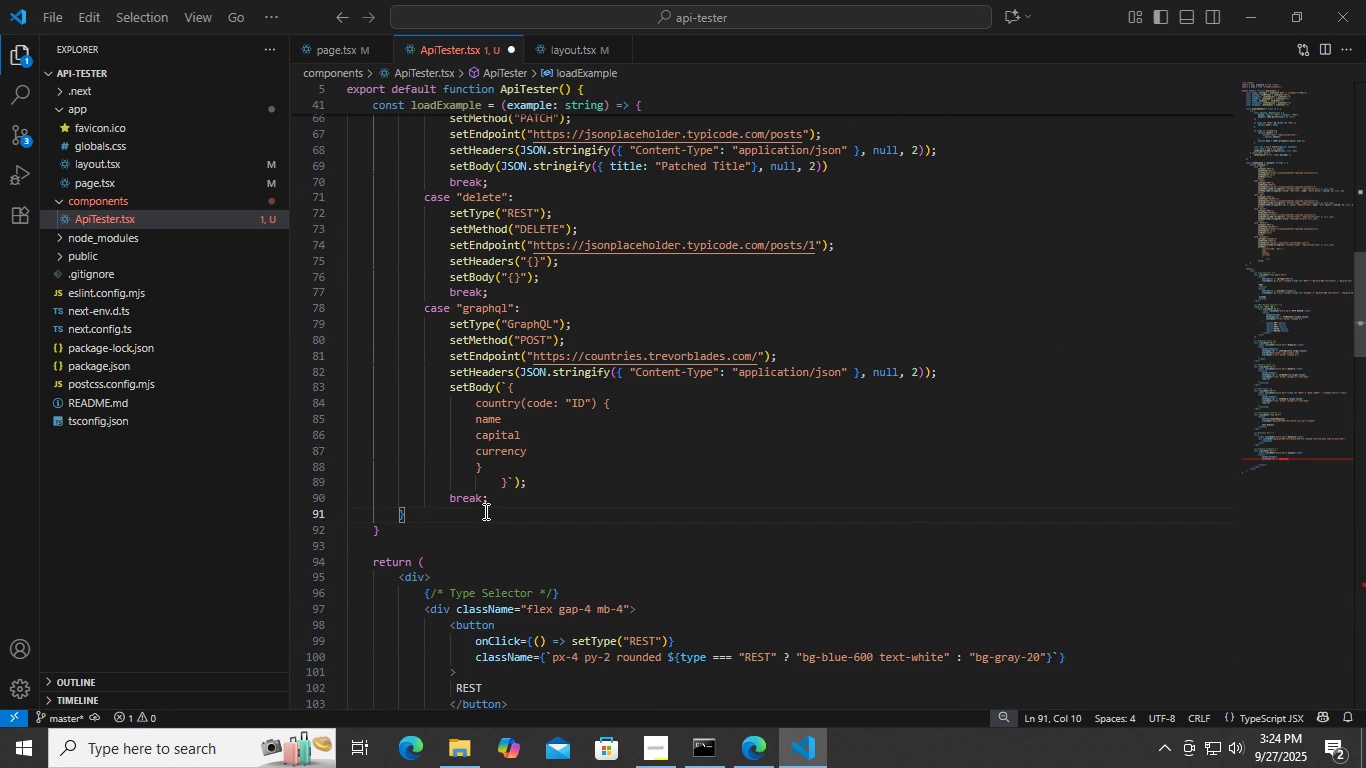 
key(Enter)
 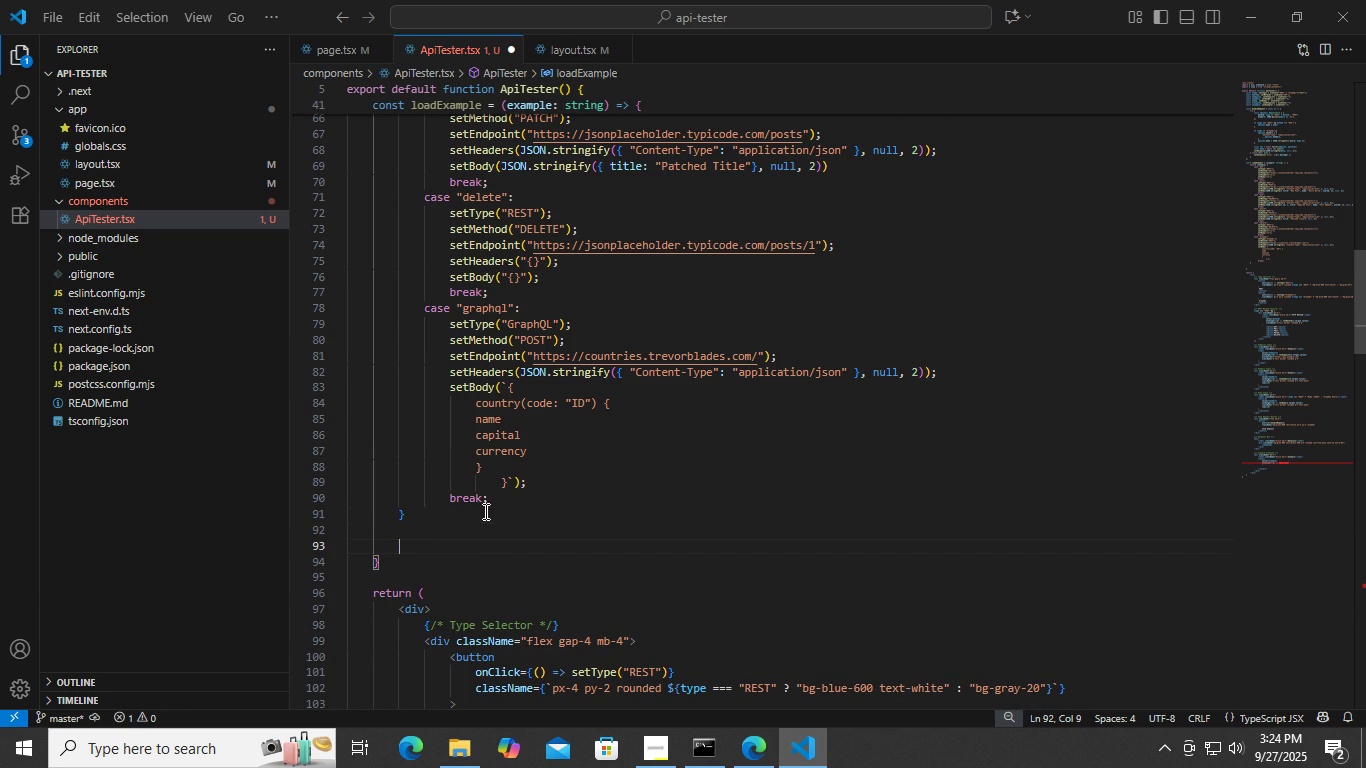 
key(Enter)